 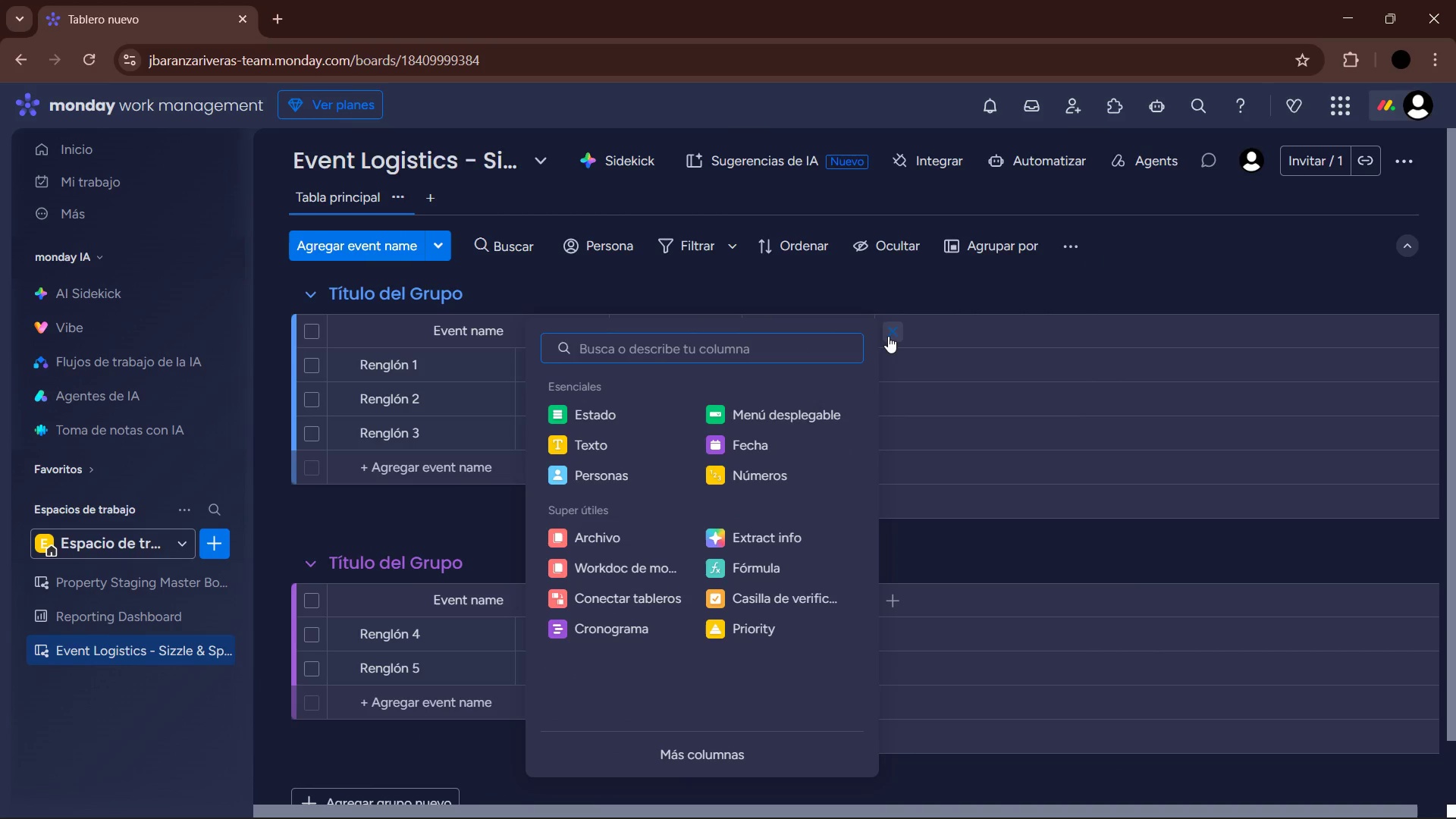 
left_click([657, 481])
 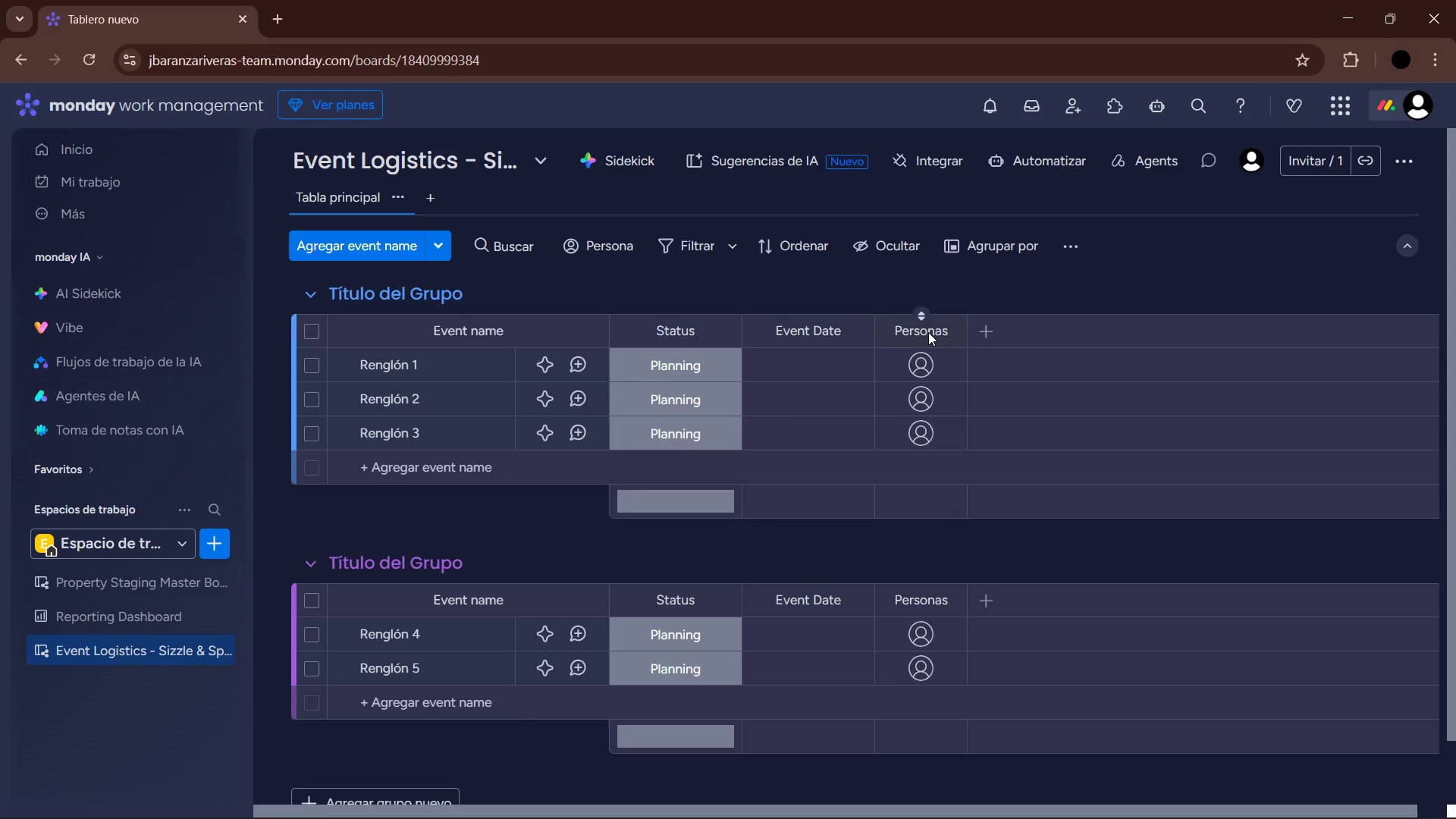 
left_click([924, 328])
 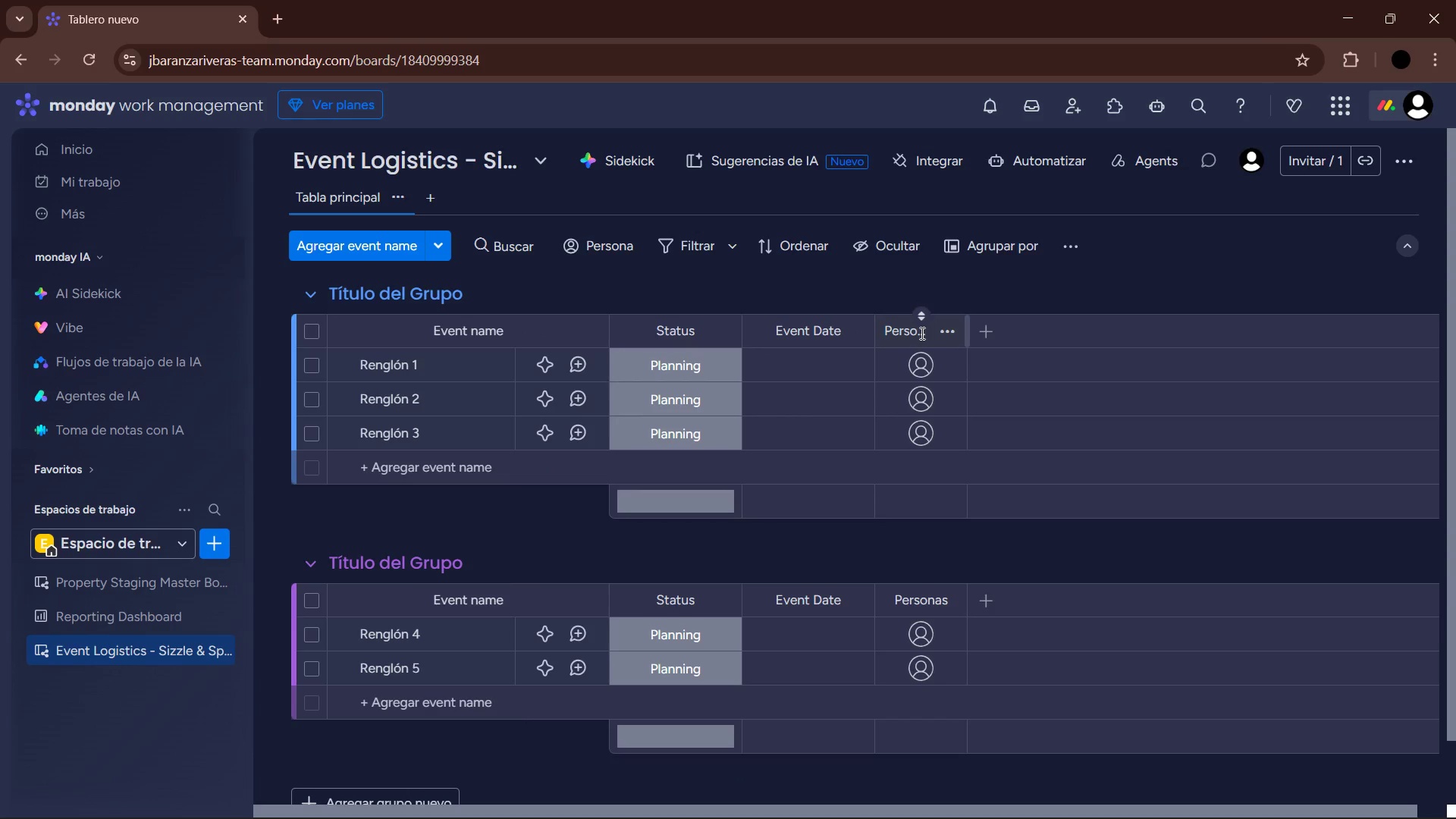 
left_click([919, 333])
 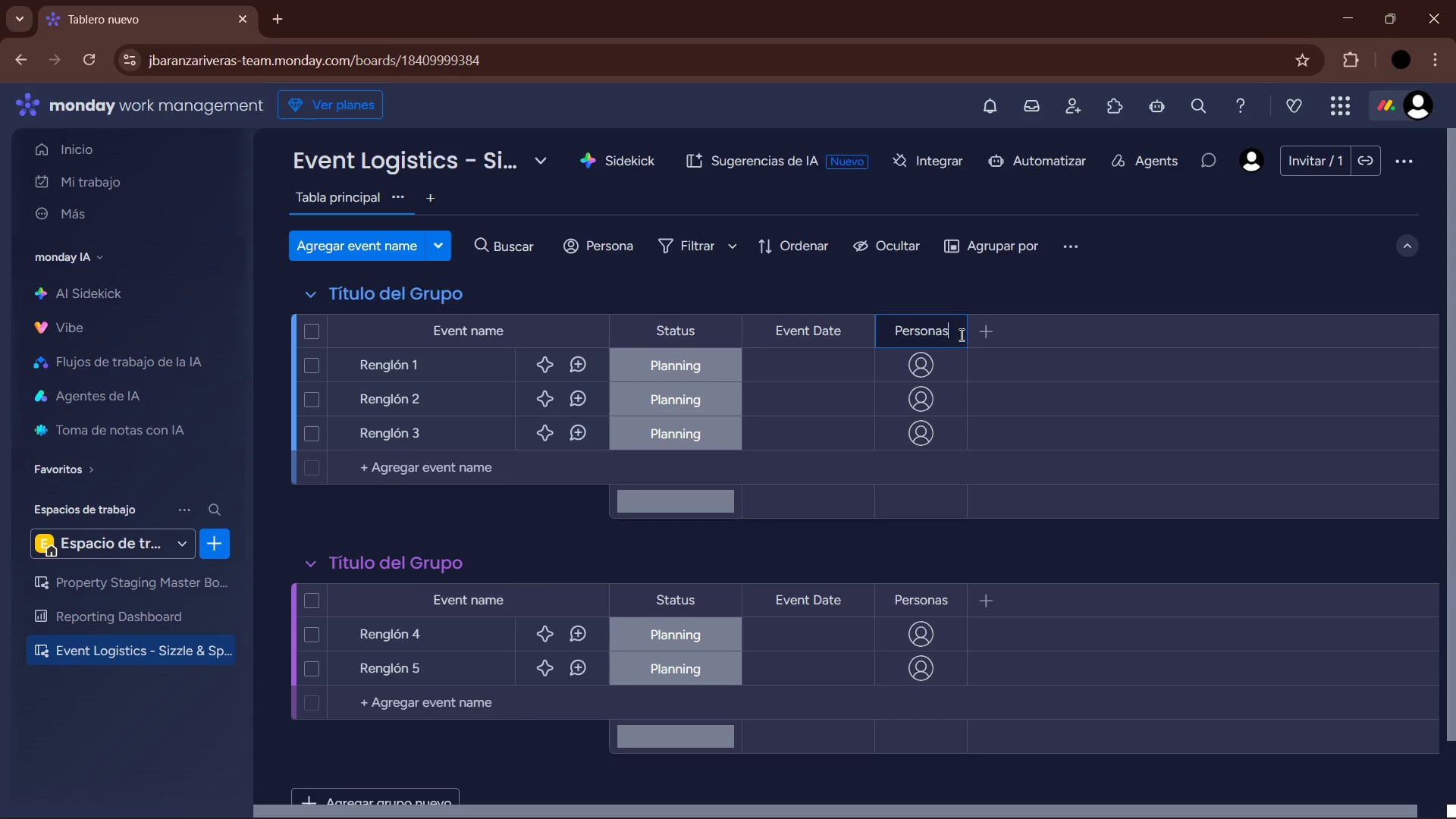 
left_click_drag(start_coordinate=[947, 334], to_coordinate=[890, 334])
 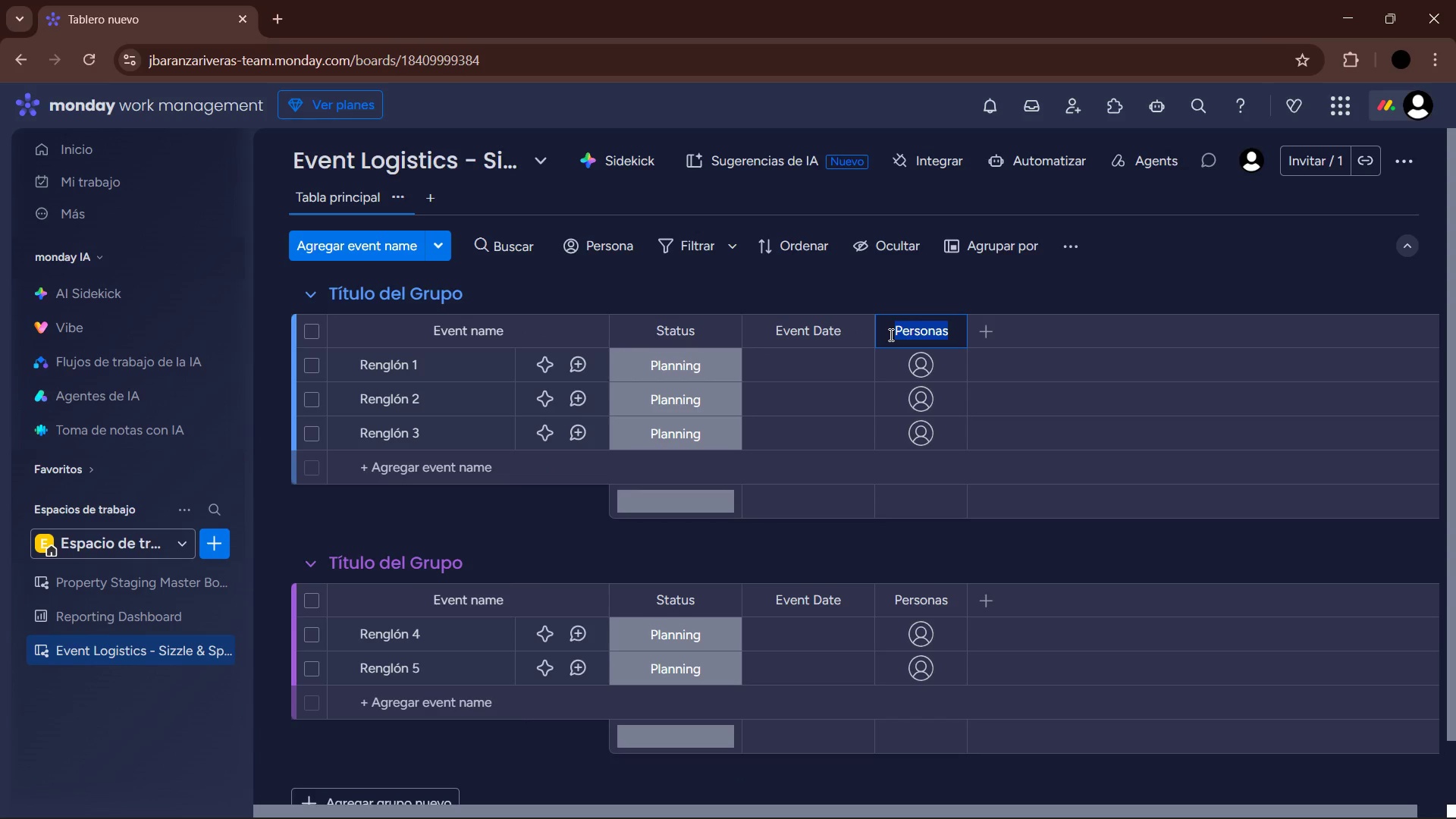 
type(Lof)
key(Backspace)
type(gid)
key(Backspace)
type(stics Lead)
 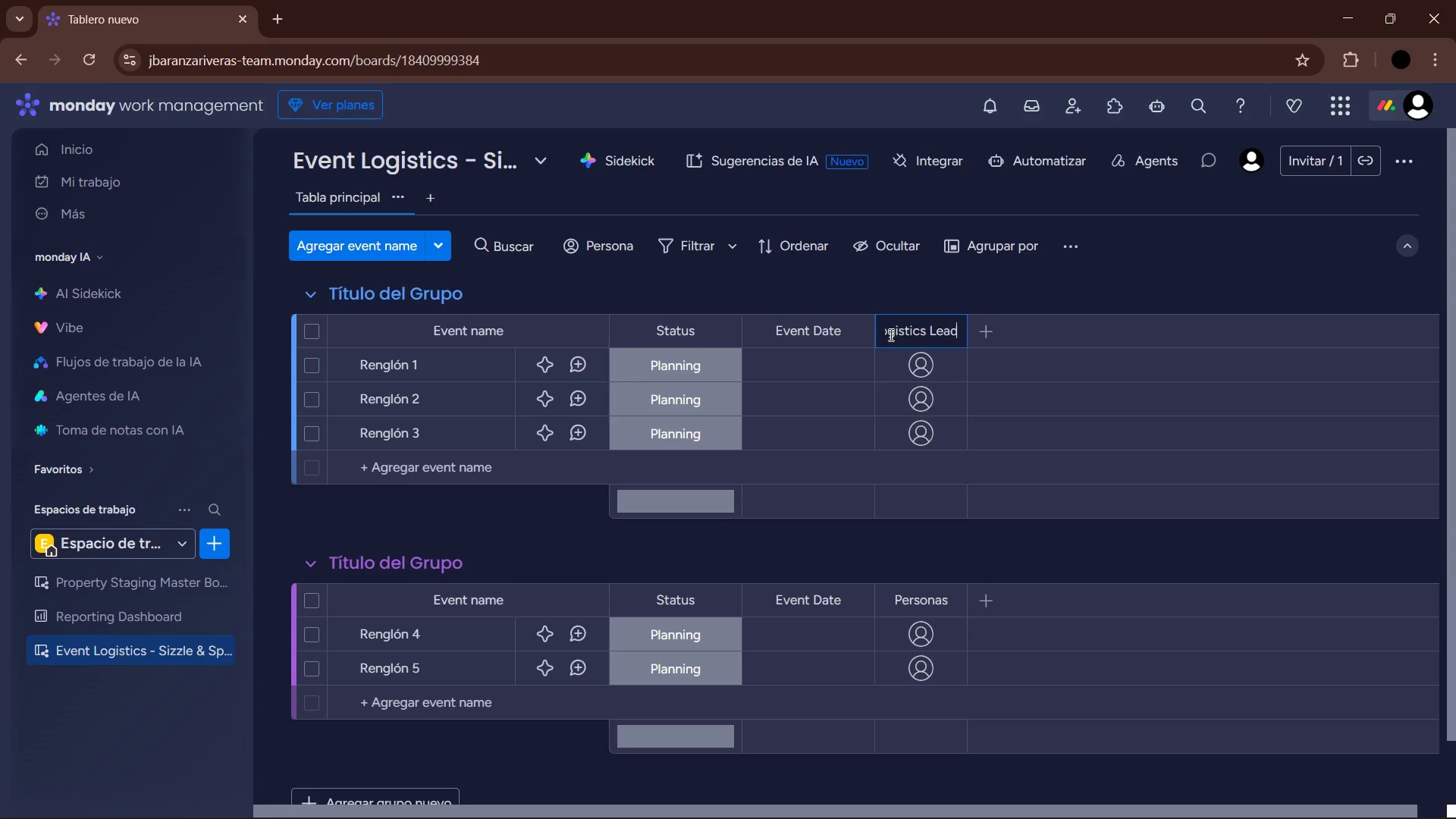 
key(Enter)
 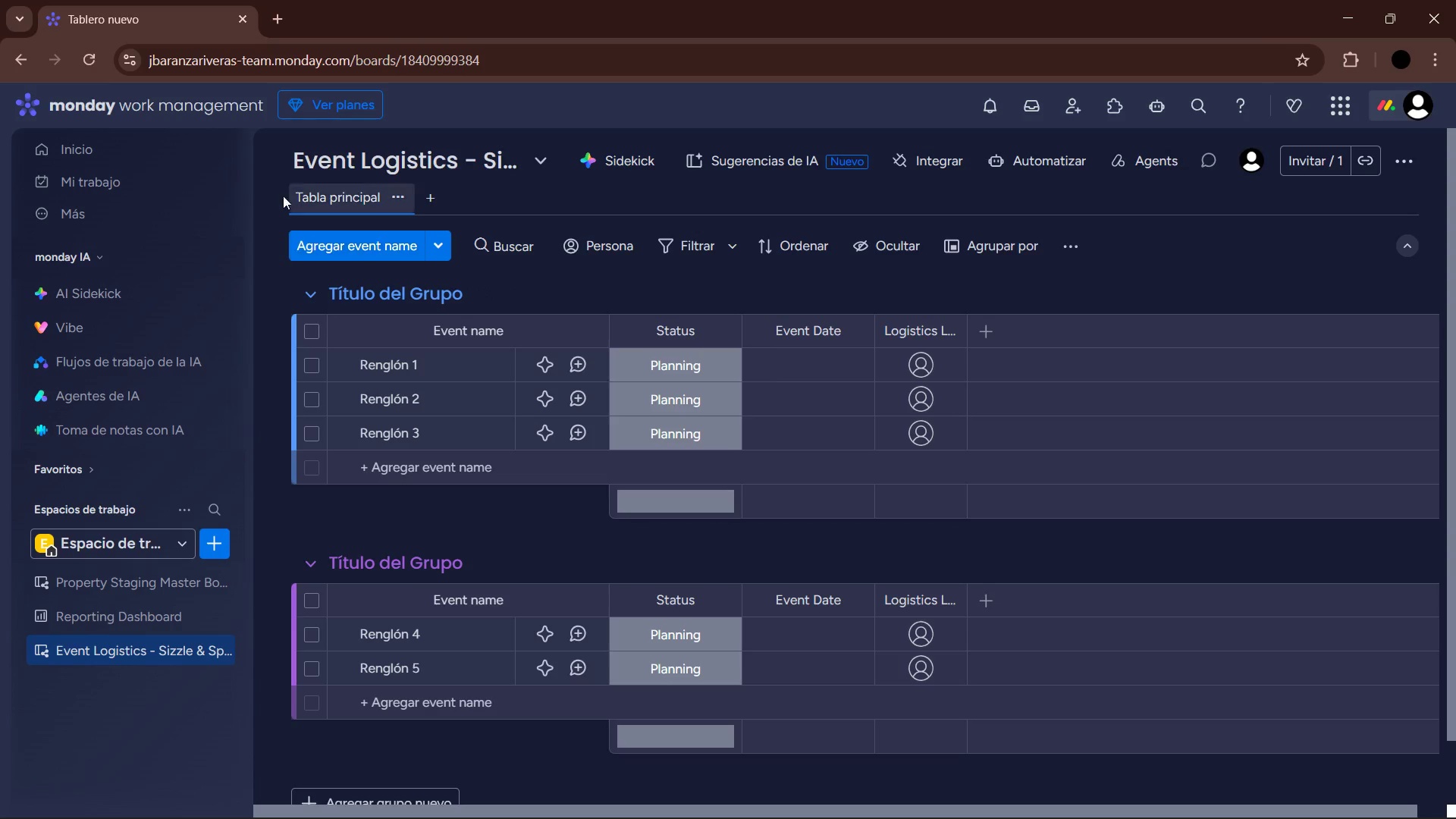 
left_click([252, 150])
 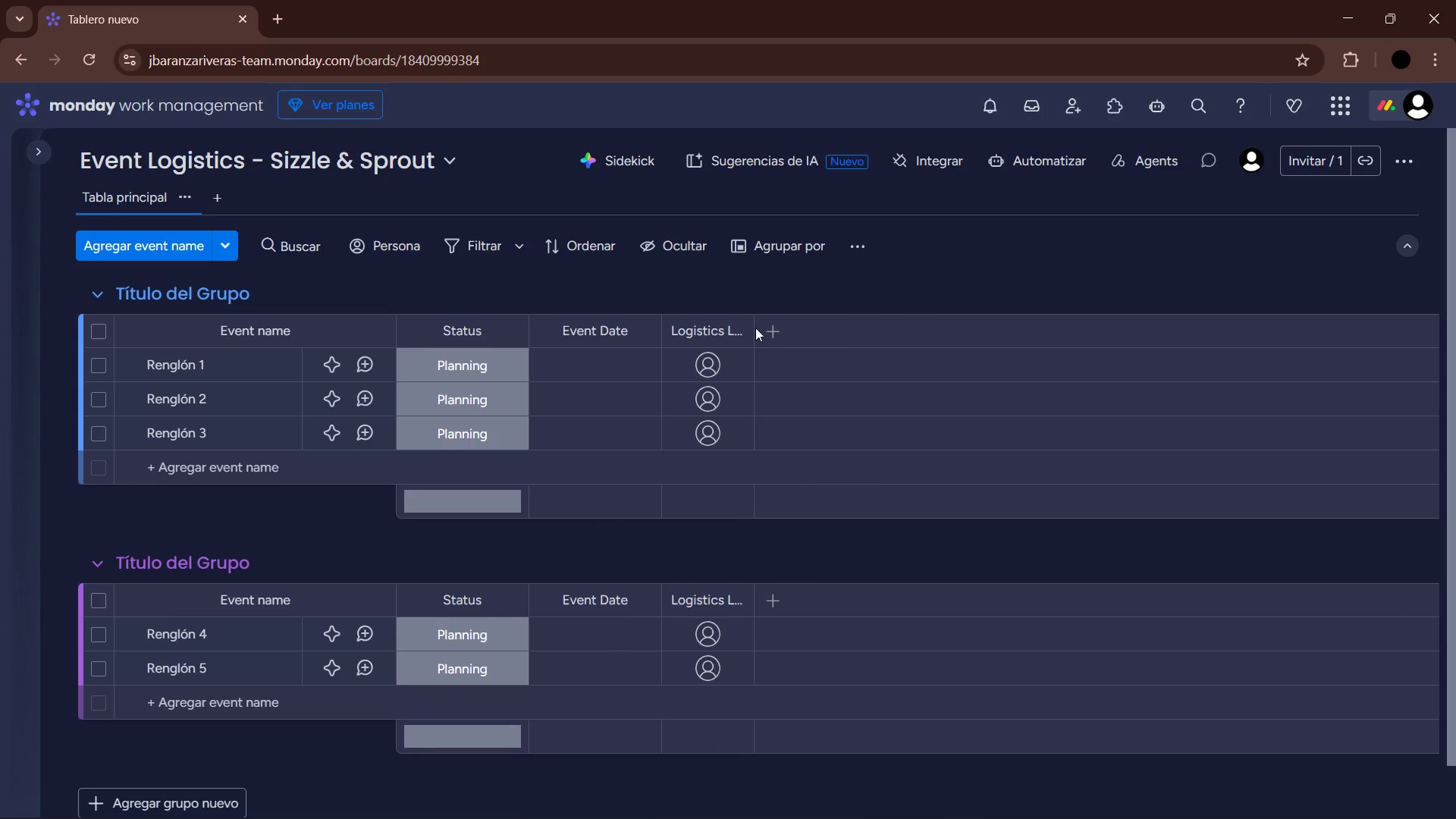 
left_click_drag(start_coordinate=[752, 327], to_coordinate=[770, 326])
 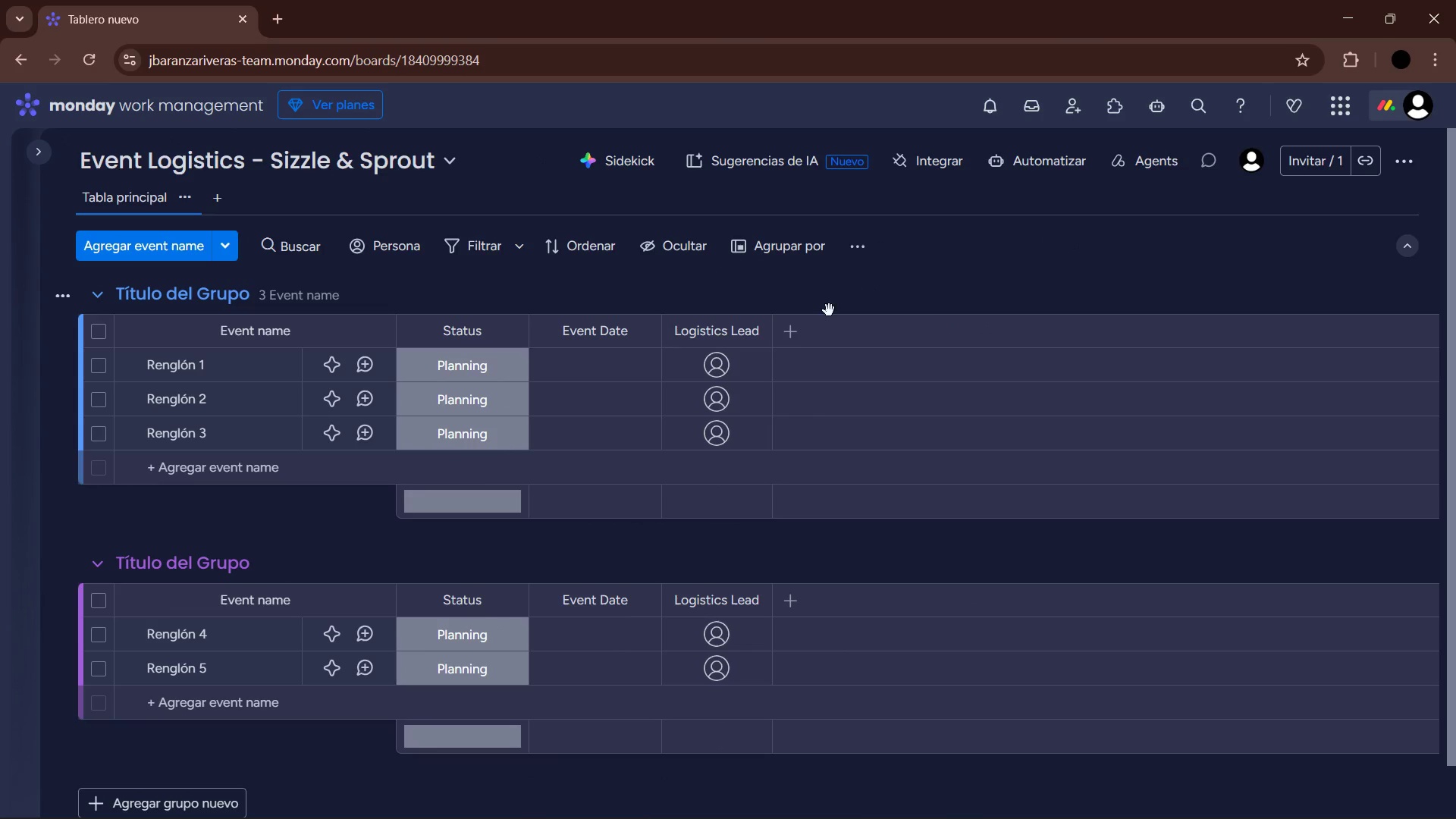 
left_click([783, 331])
 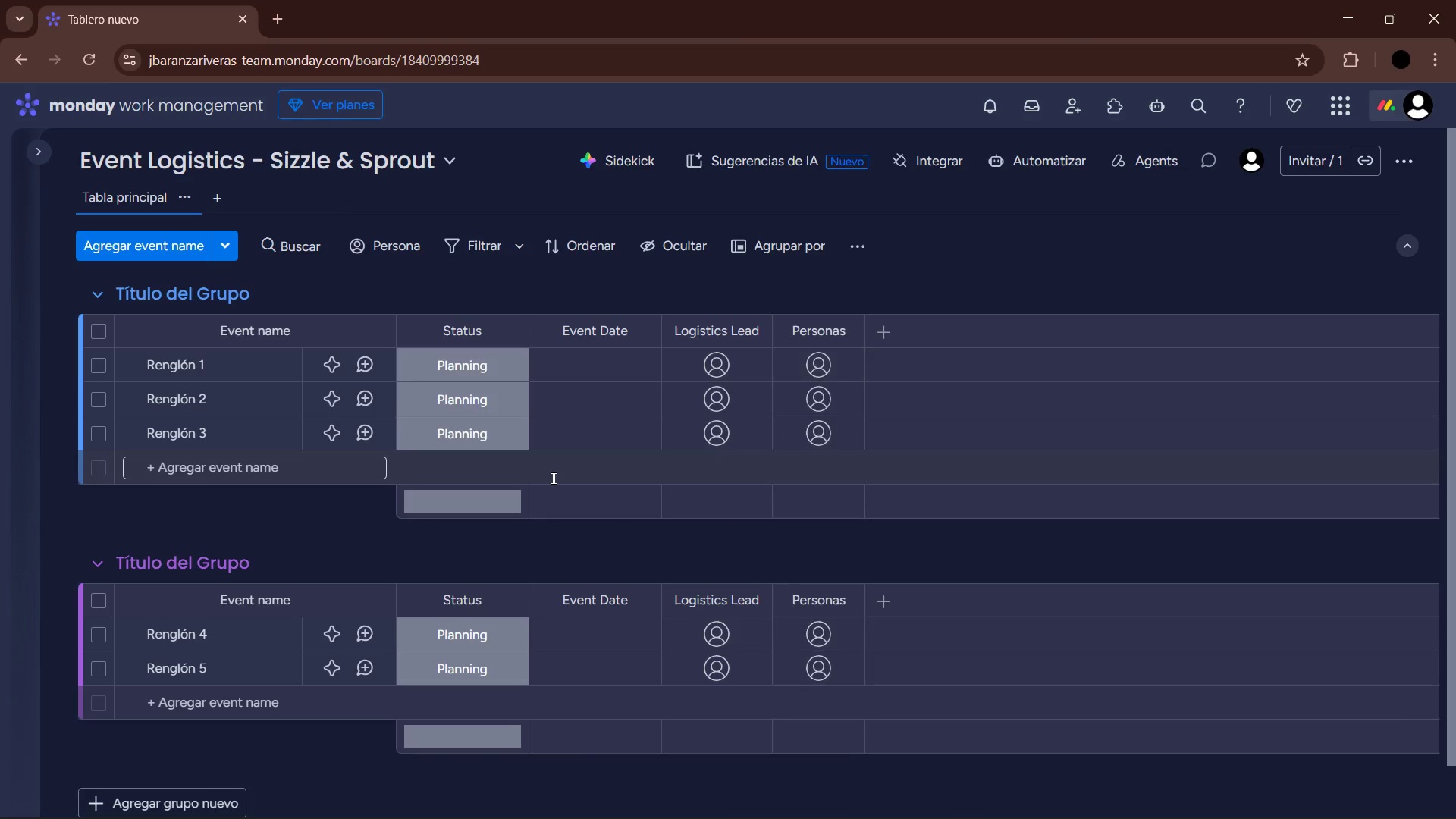 
type(Executive Chef)
 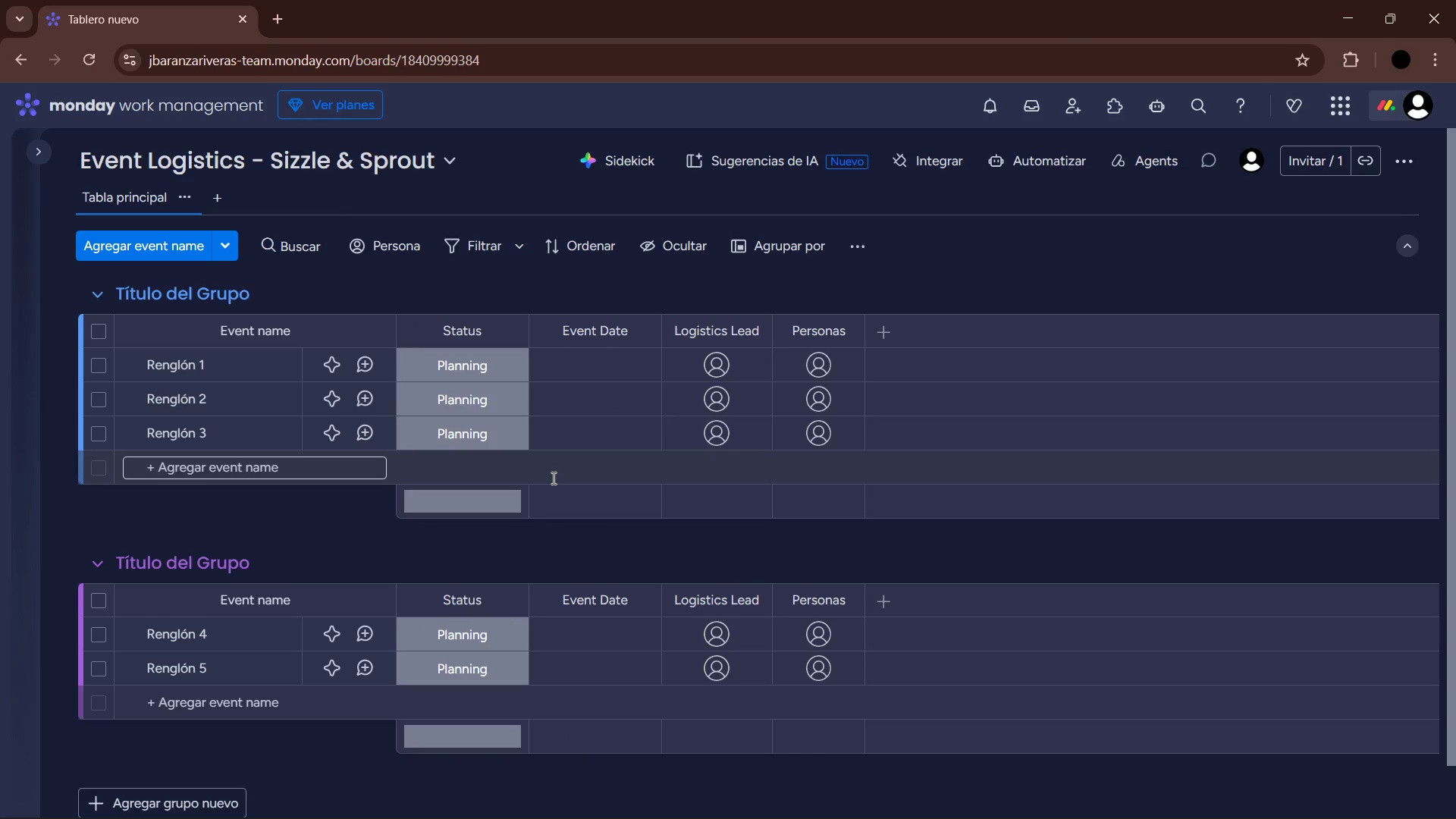 
key(Enter)
 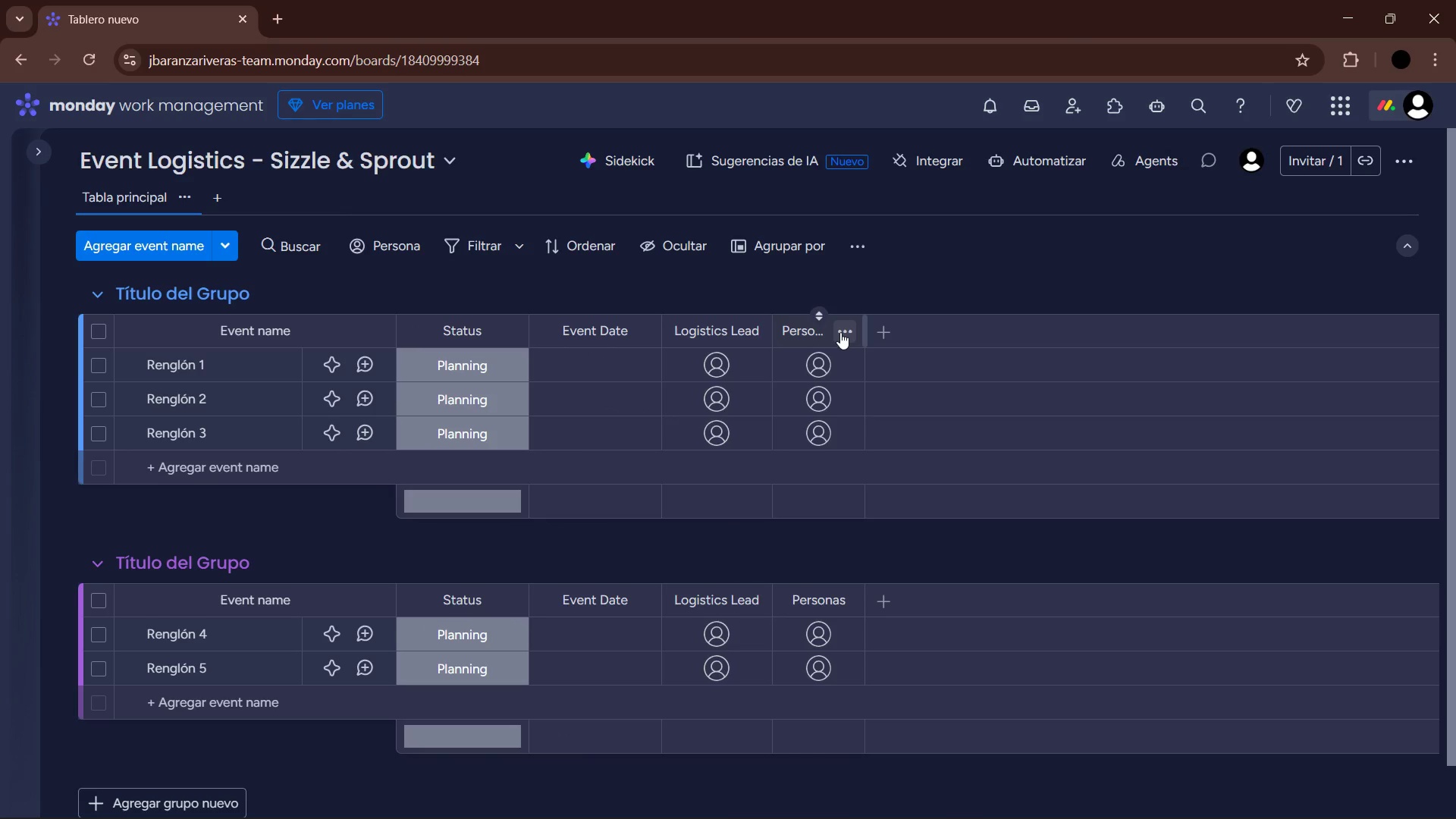 
double_click([824, 331])
 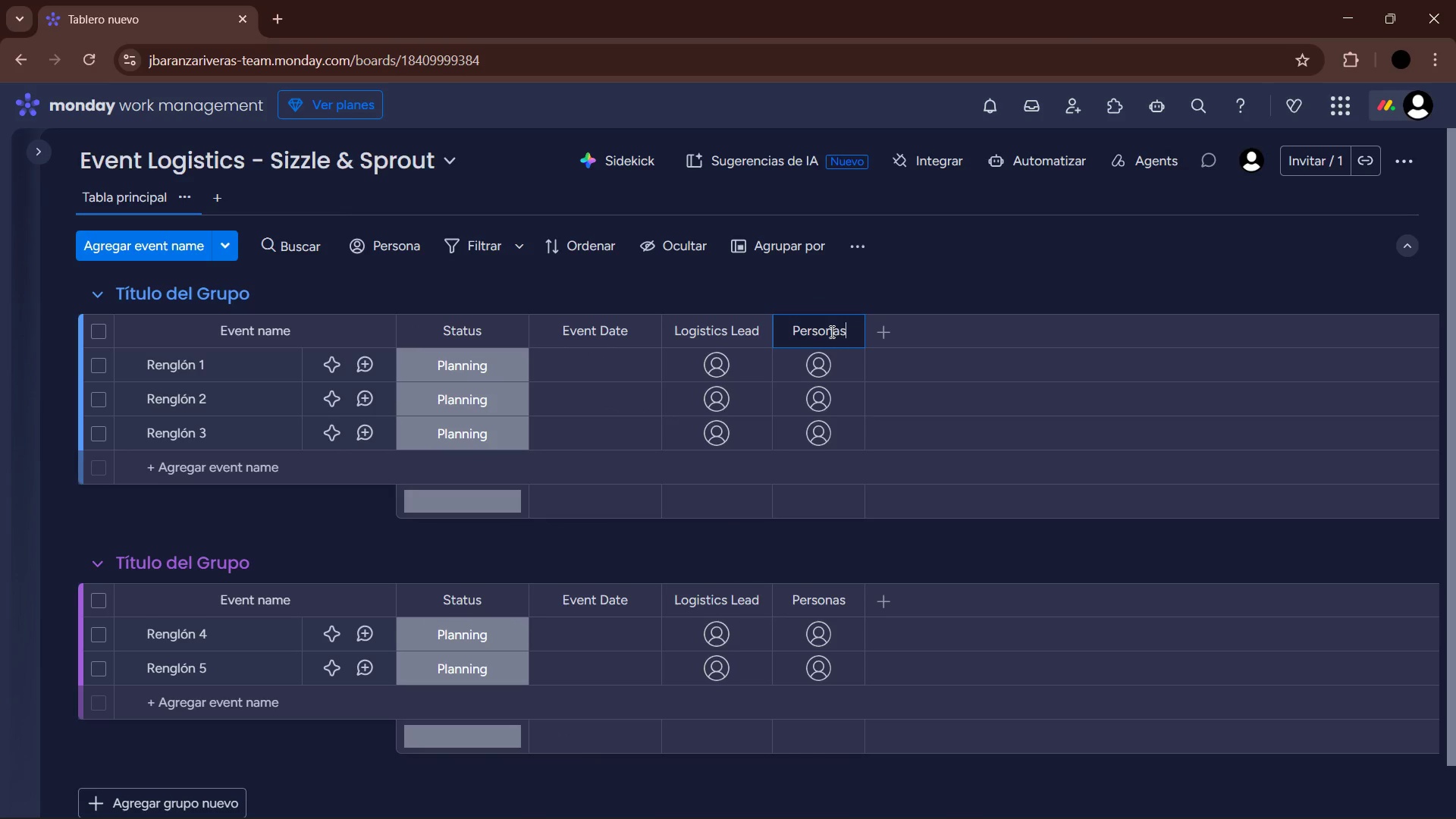 
left_click_drag(start_coordinate=[853, 332], to_coordinate=[788, 332])
 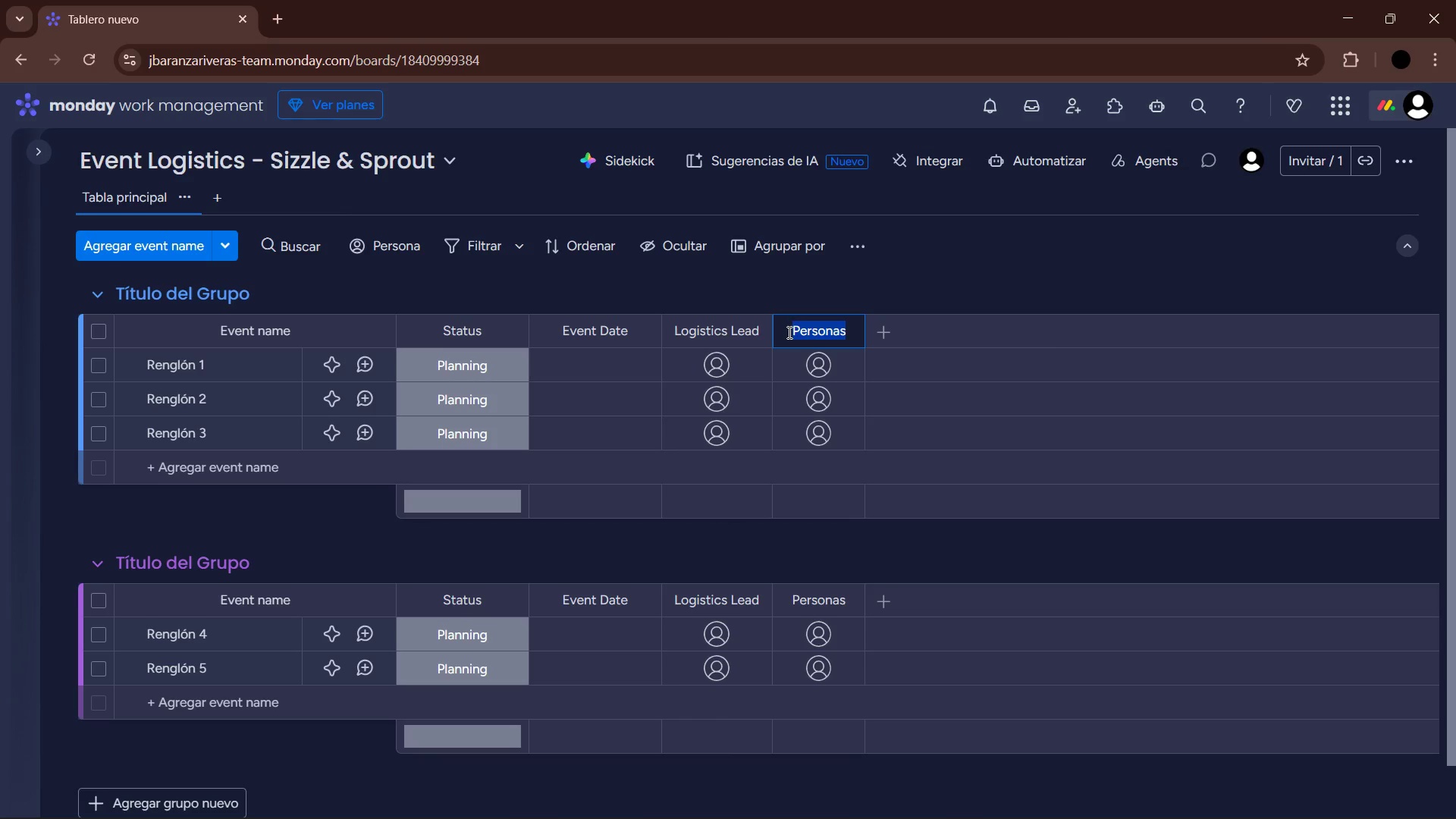 
type(Executive Chef)
 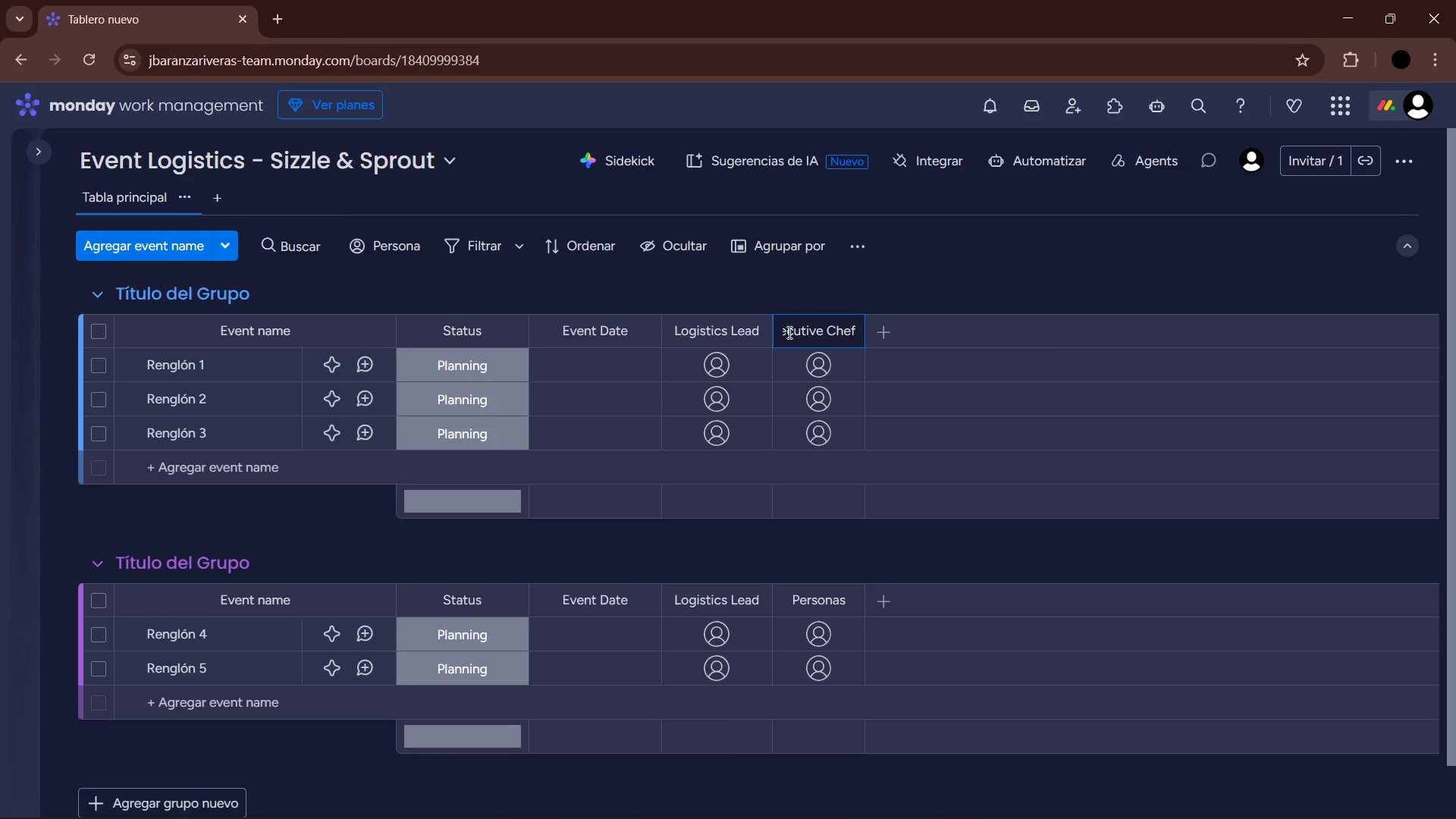 
wait(5.55)
 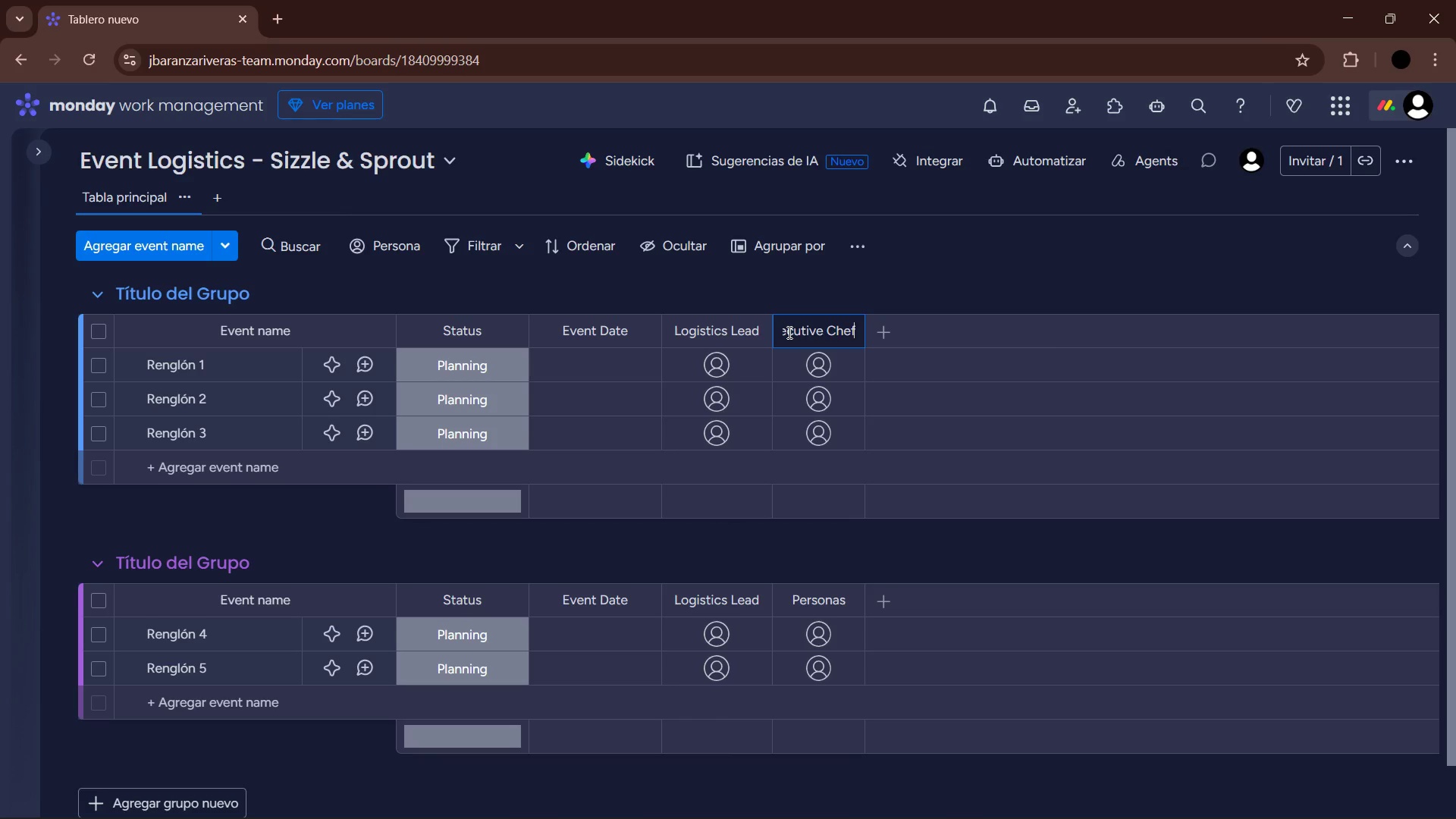 
left_click([936, 290])
 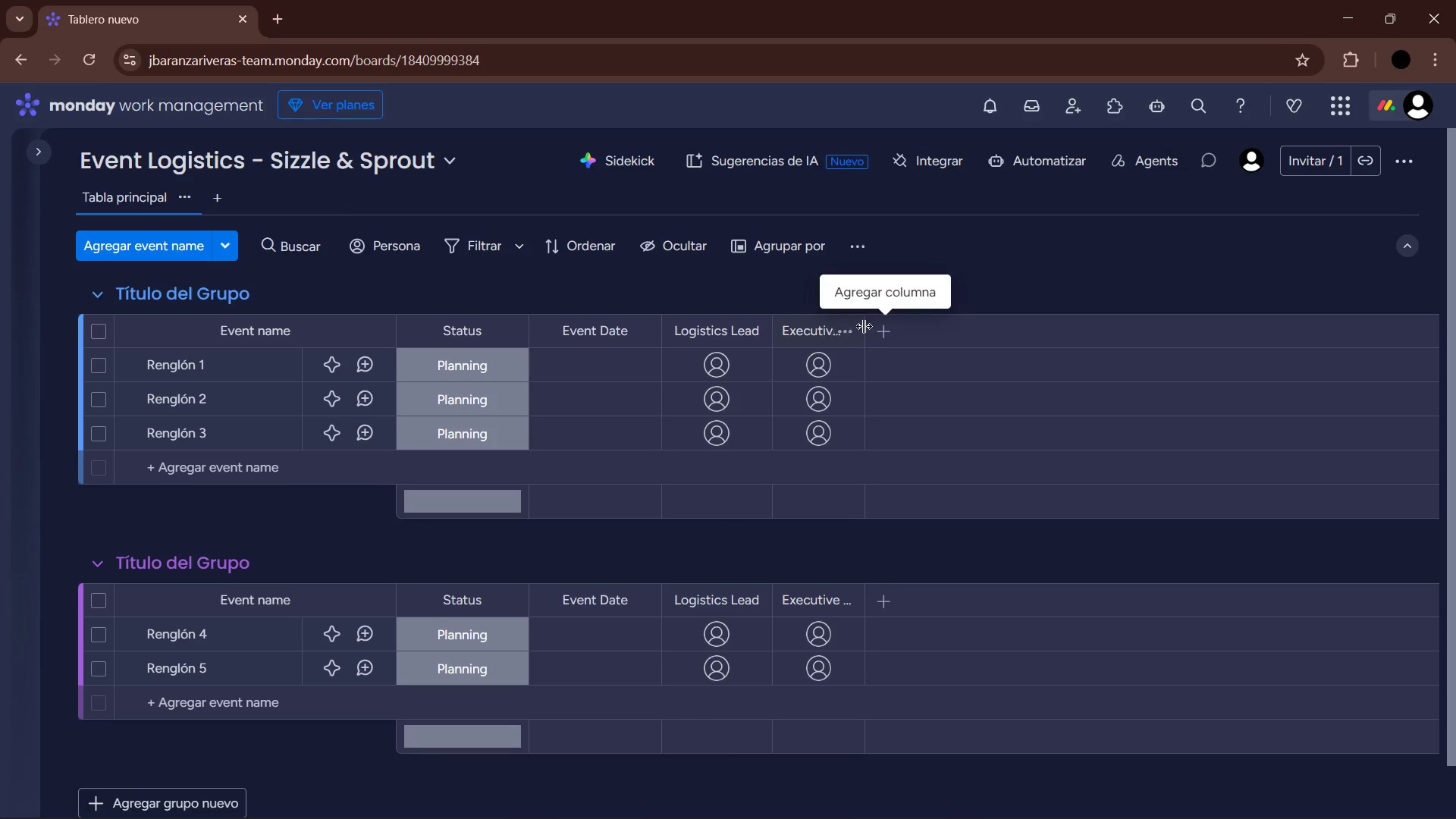 
left_click_drag(start_coordinate=[864, 326], to_coordinate=[889, 325])
 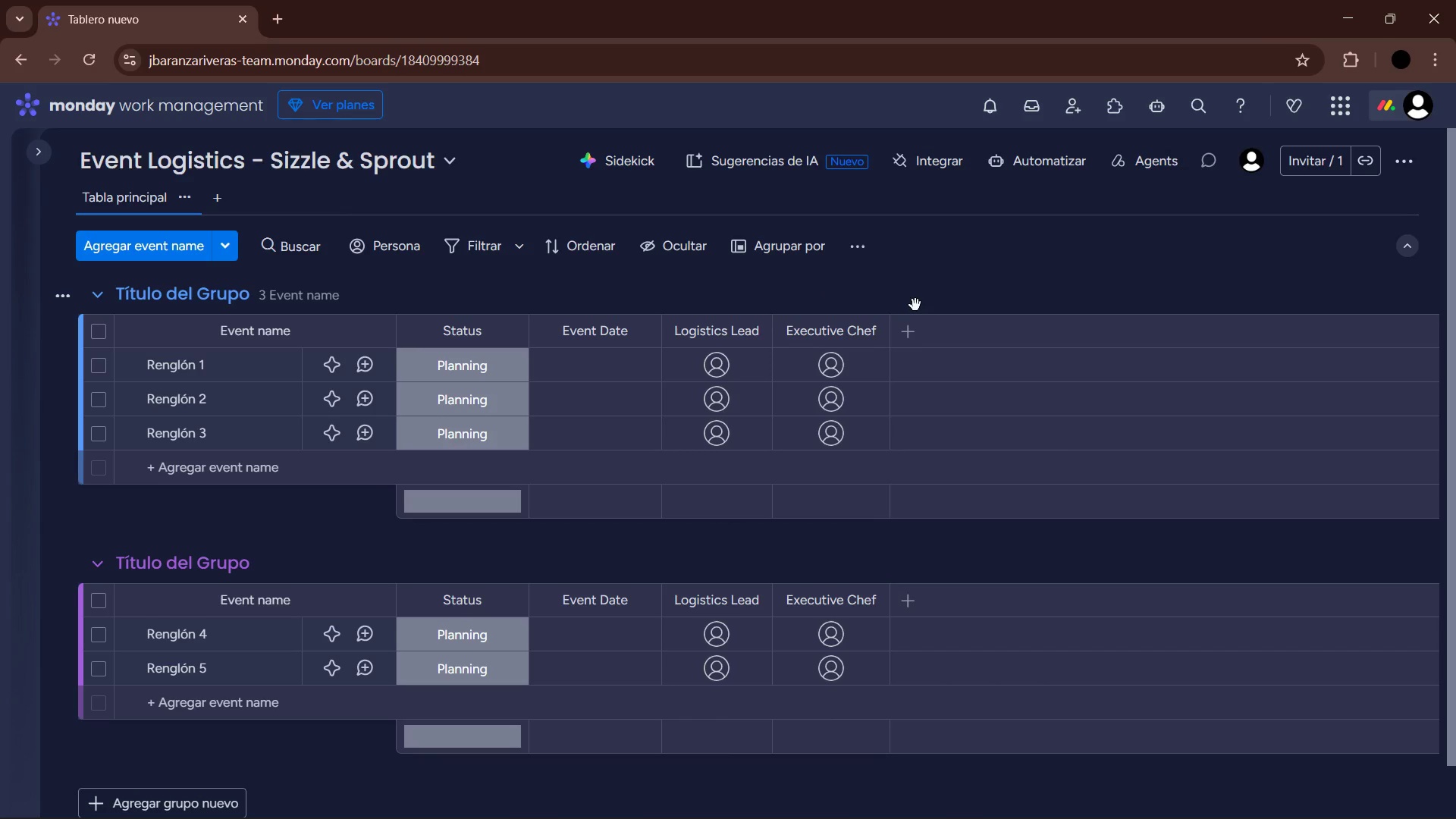 
left_click([912, 328])
 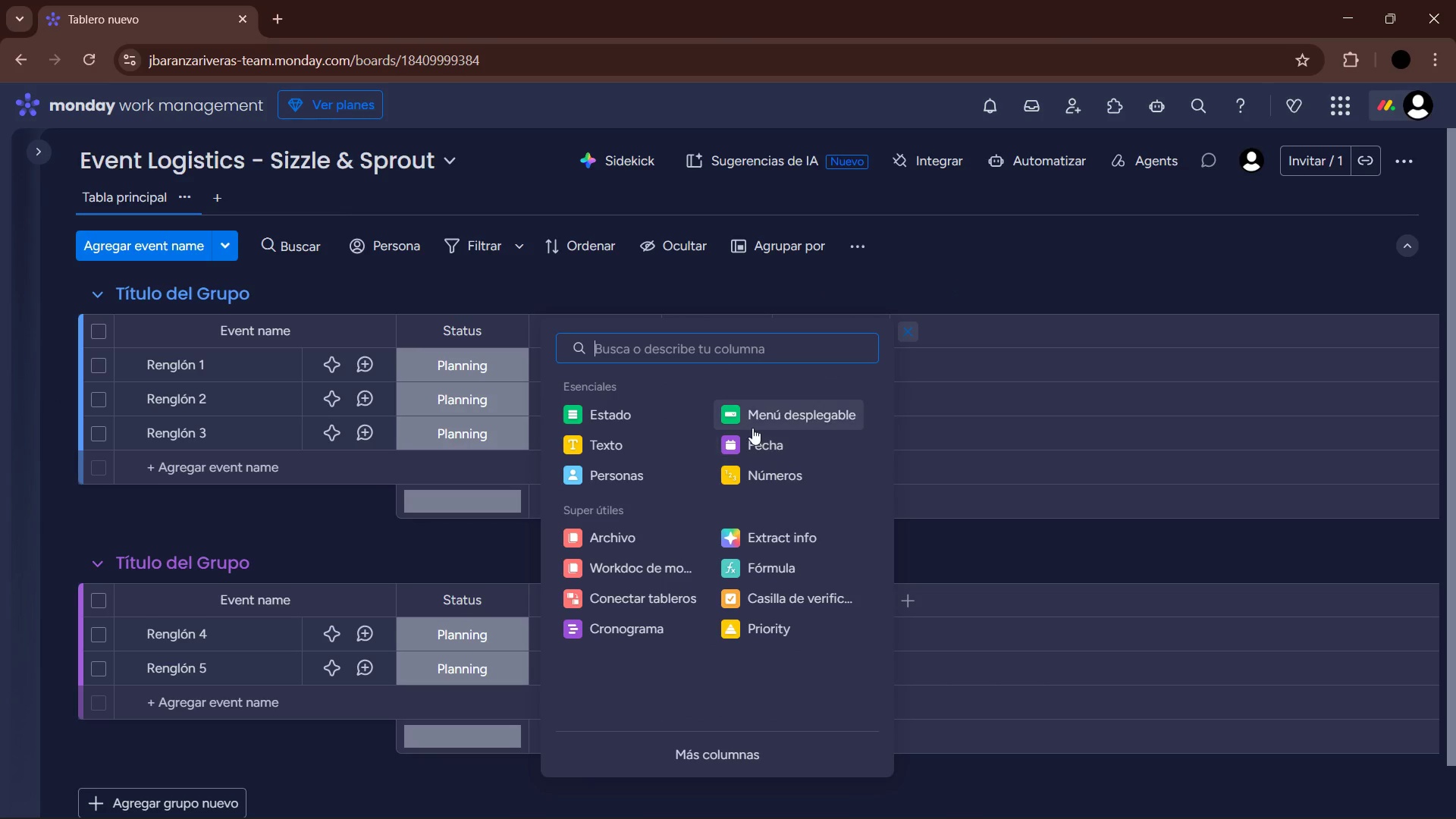 
left_click([755, 447])
 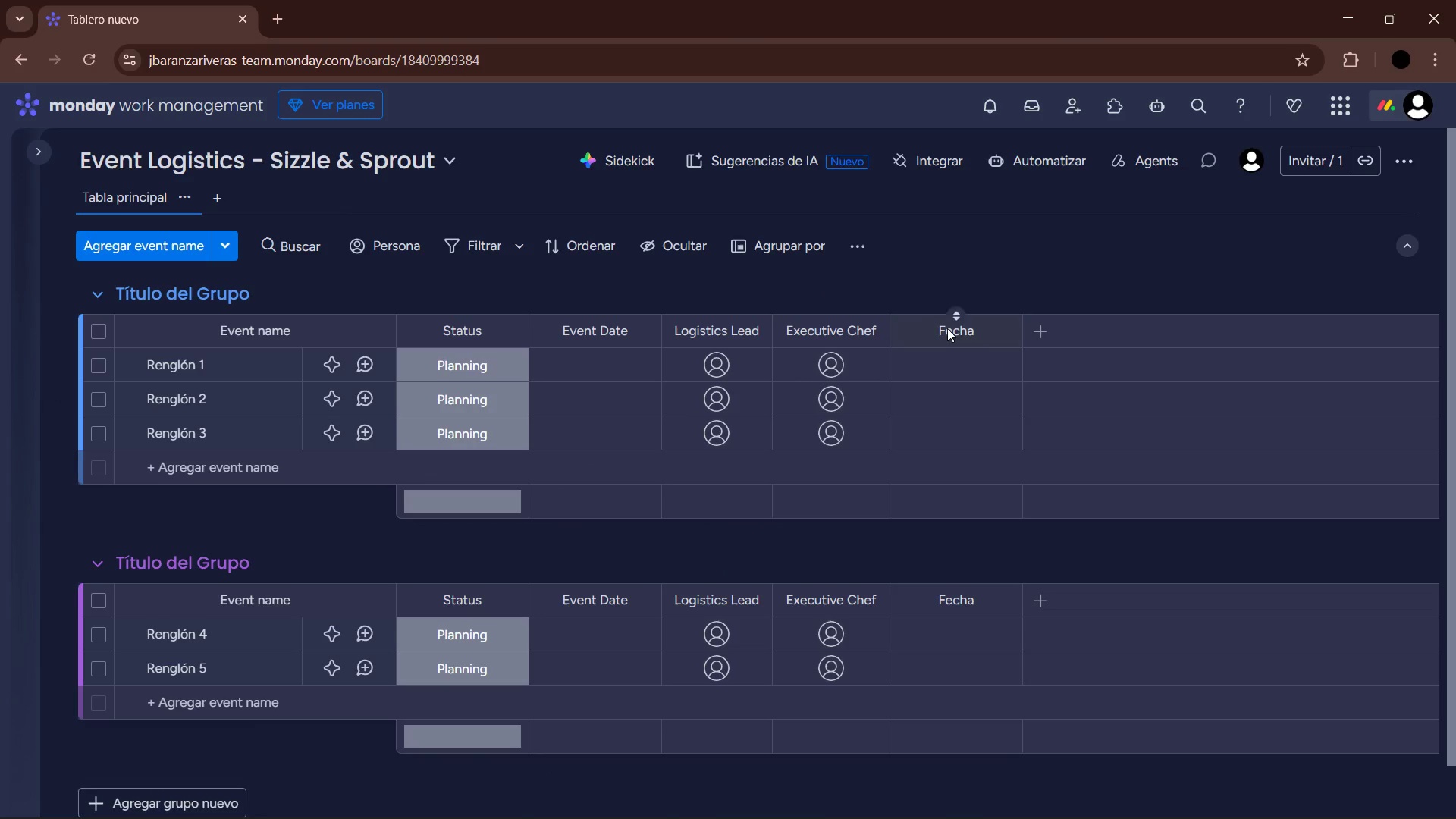 
double_click([951, 331])
 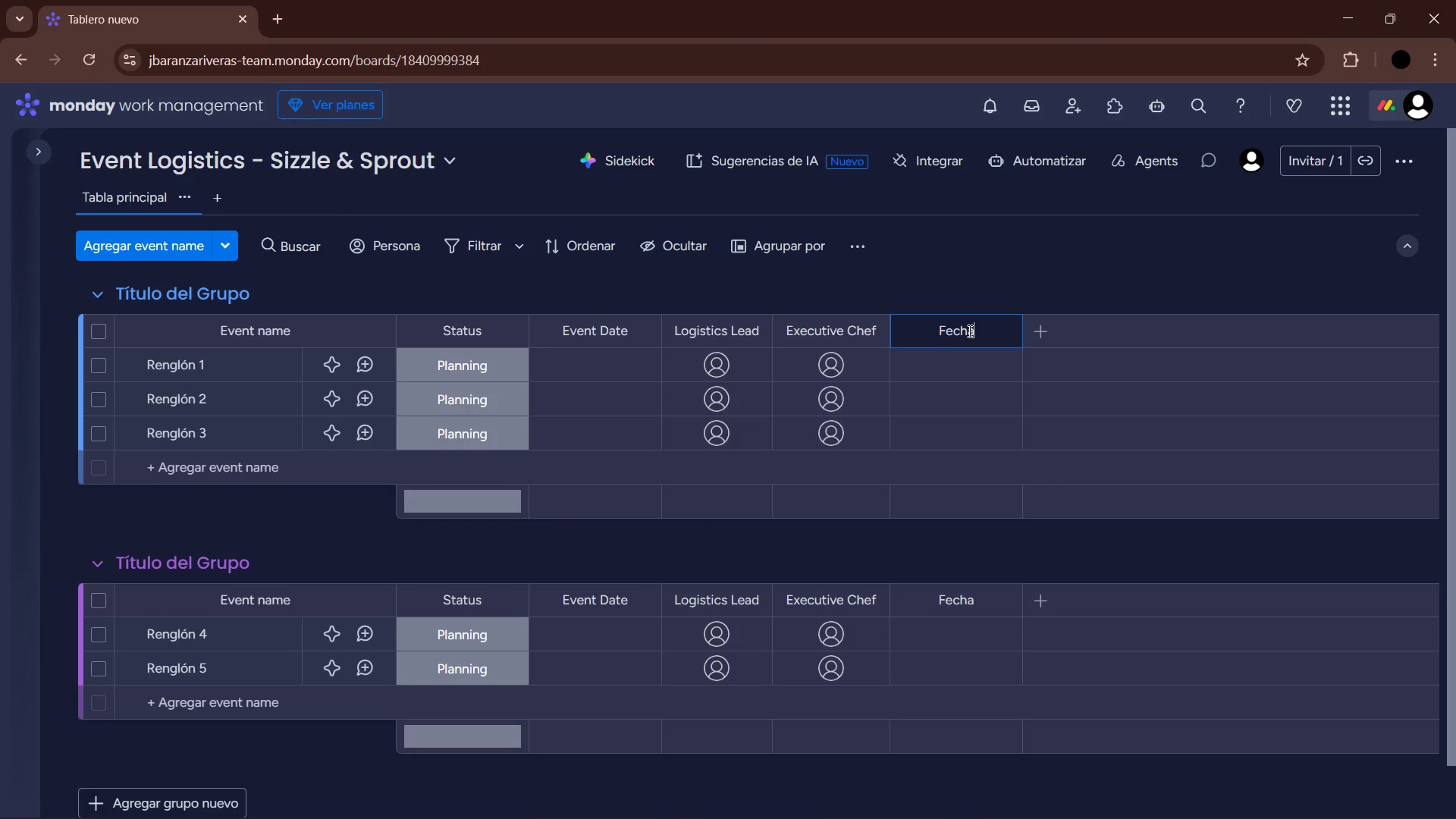 
left_click_drag(start_coordinate=[970, 331], to_coordinate=[923, 330])
 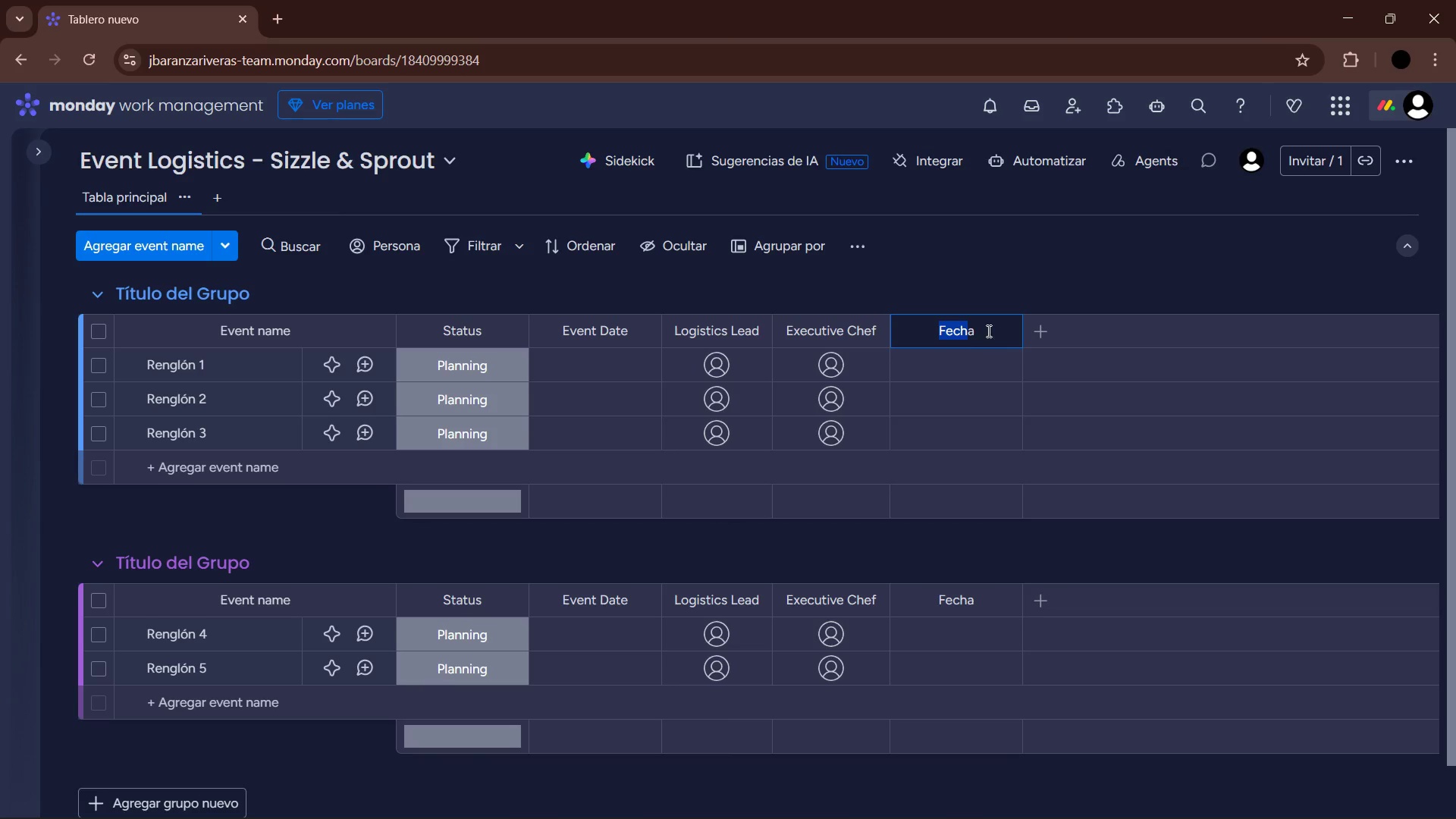 
left_click([985, 331])
 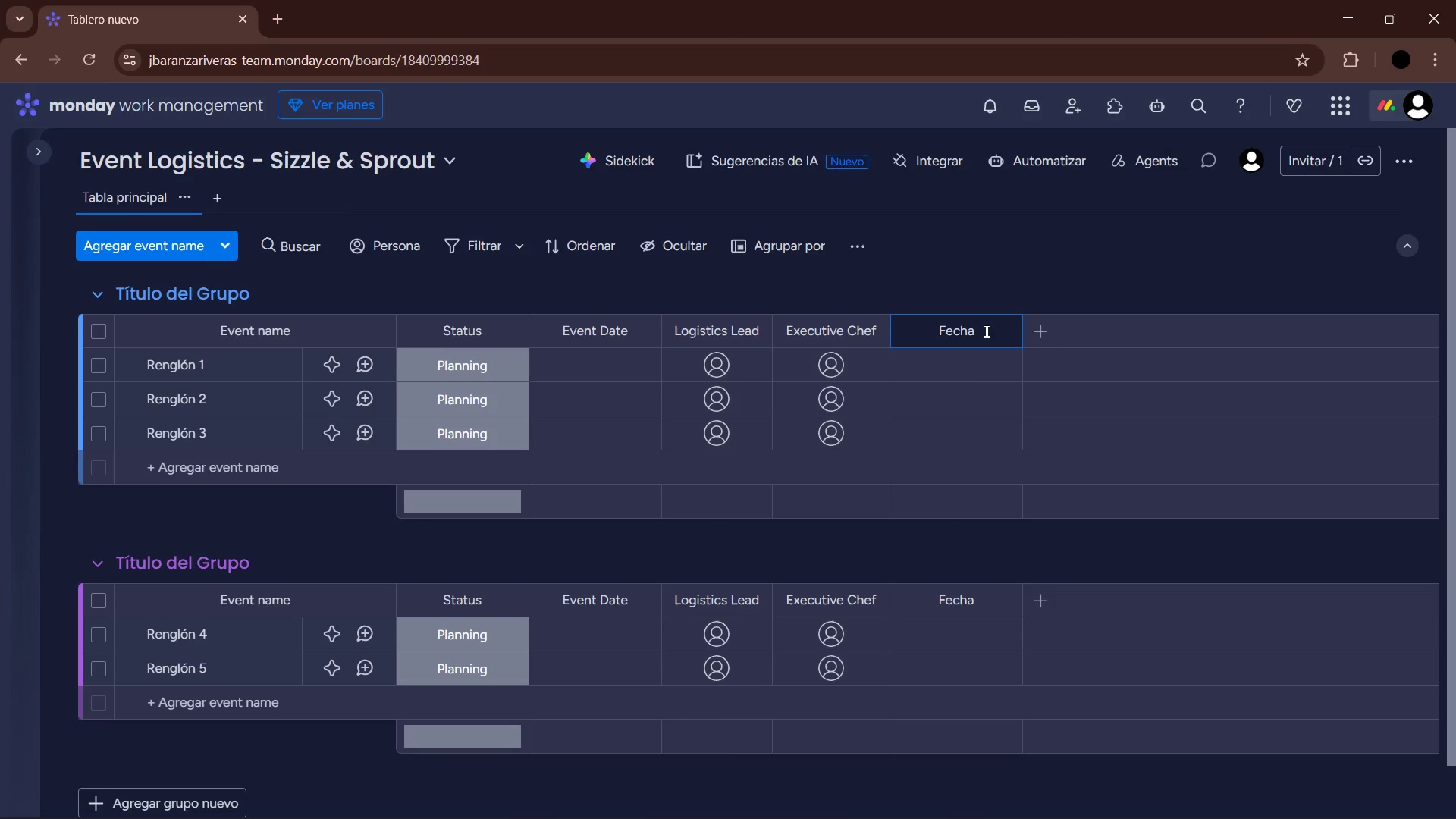 
left_click_drag(start_coordinate=[985, 331], to_coordinate=[924, 331])